 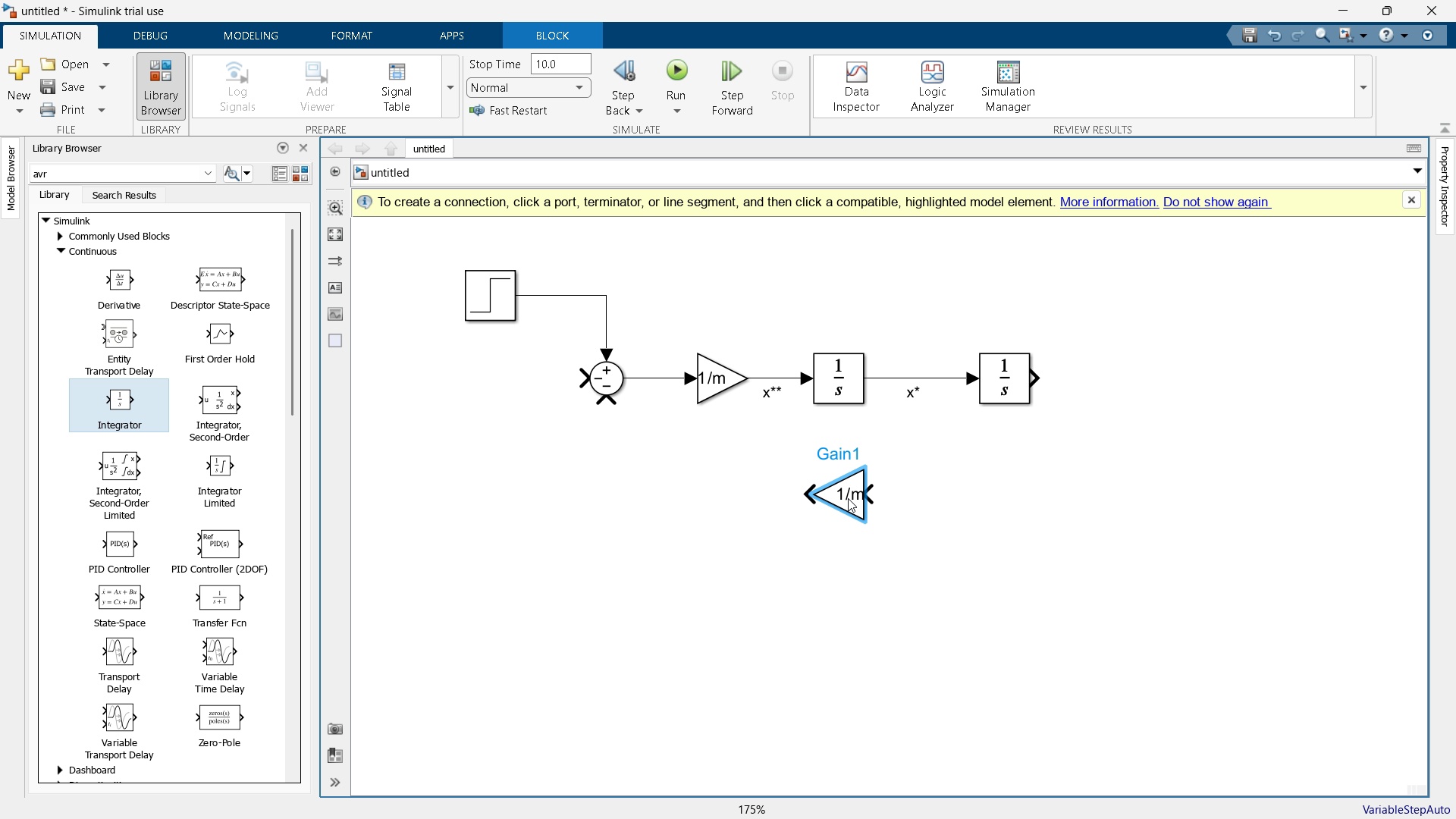 
key(Control+R)
 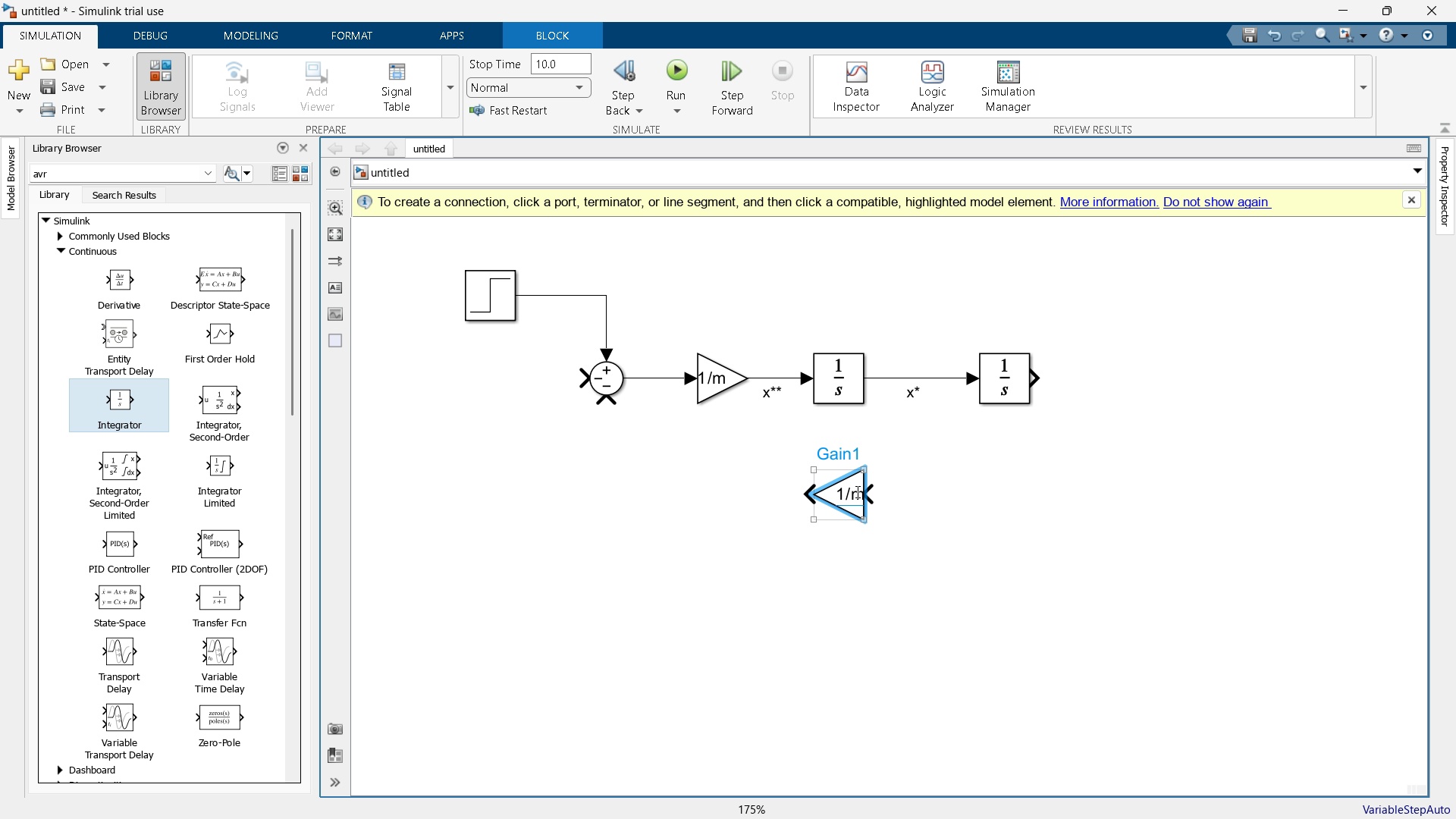 
double_click([856, 491])
 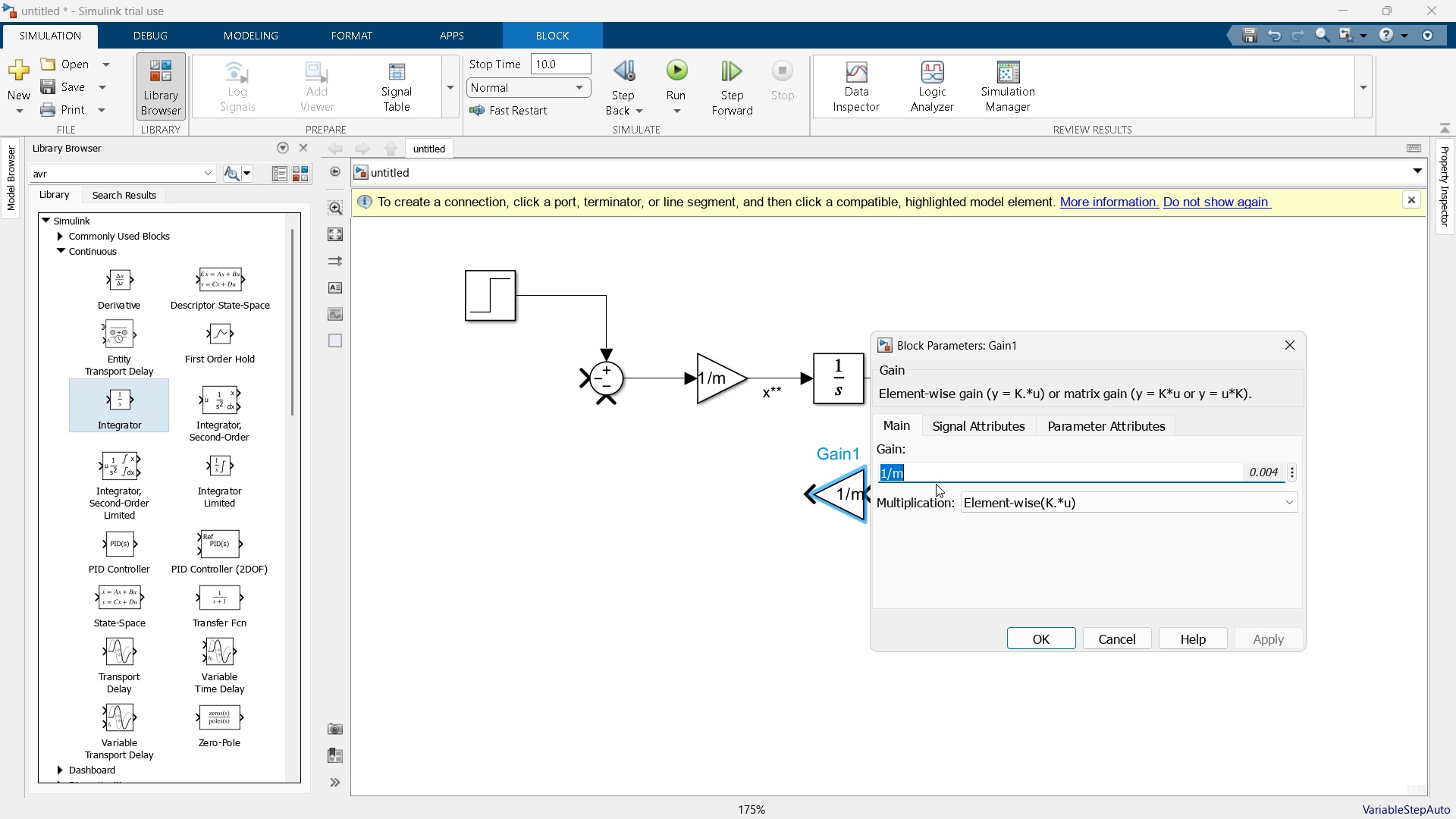 
key(C)
 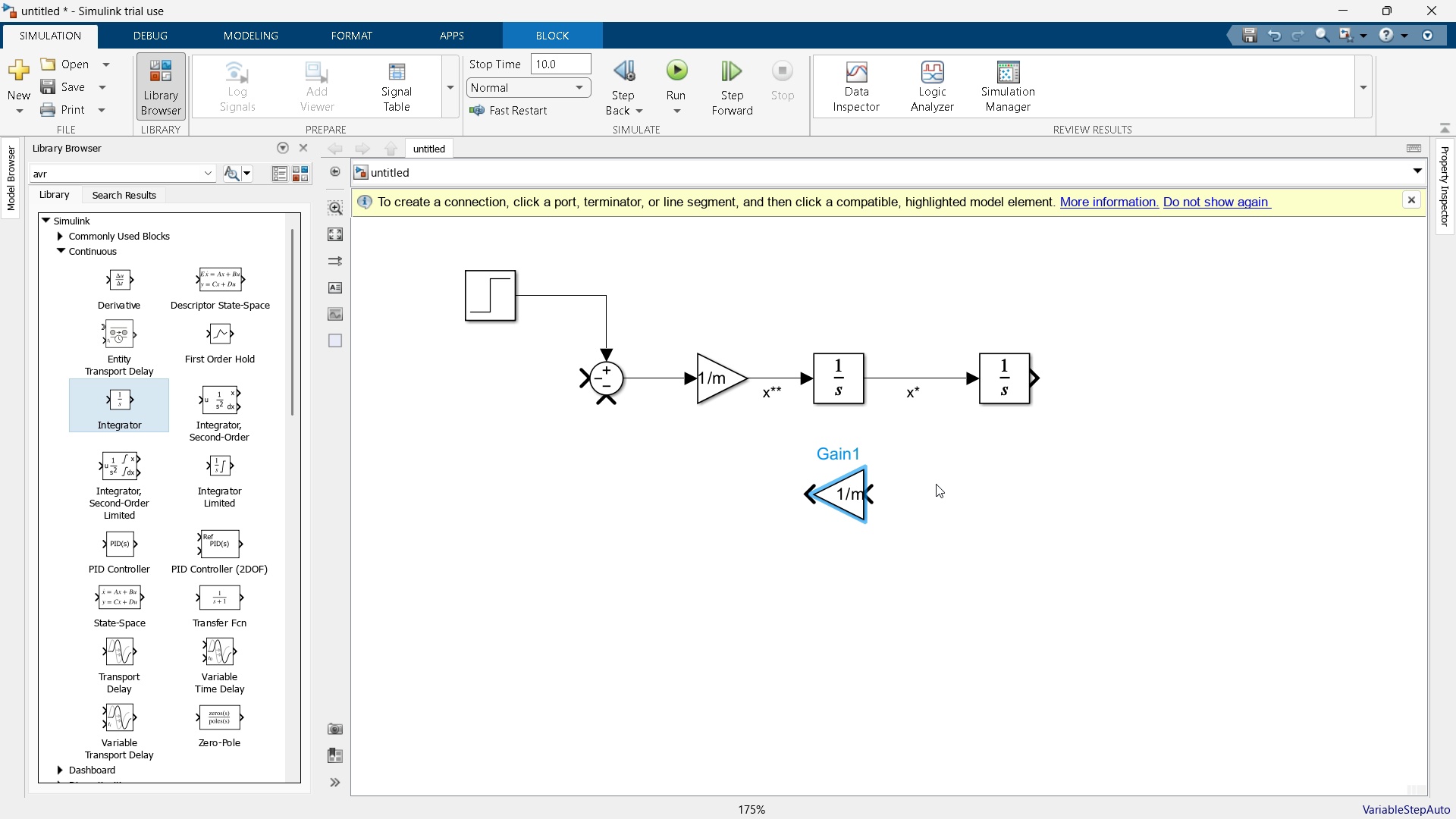 
key(Enter)
 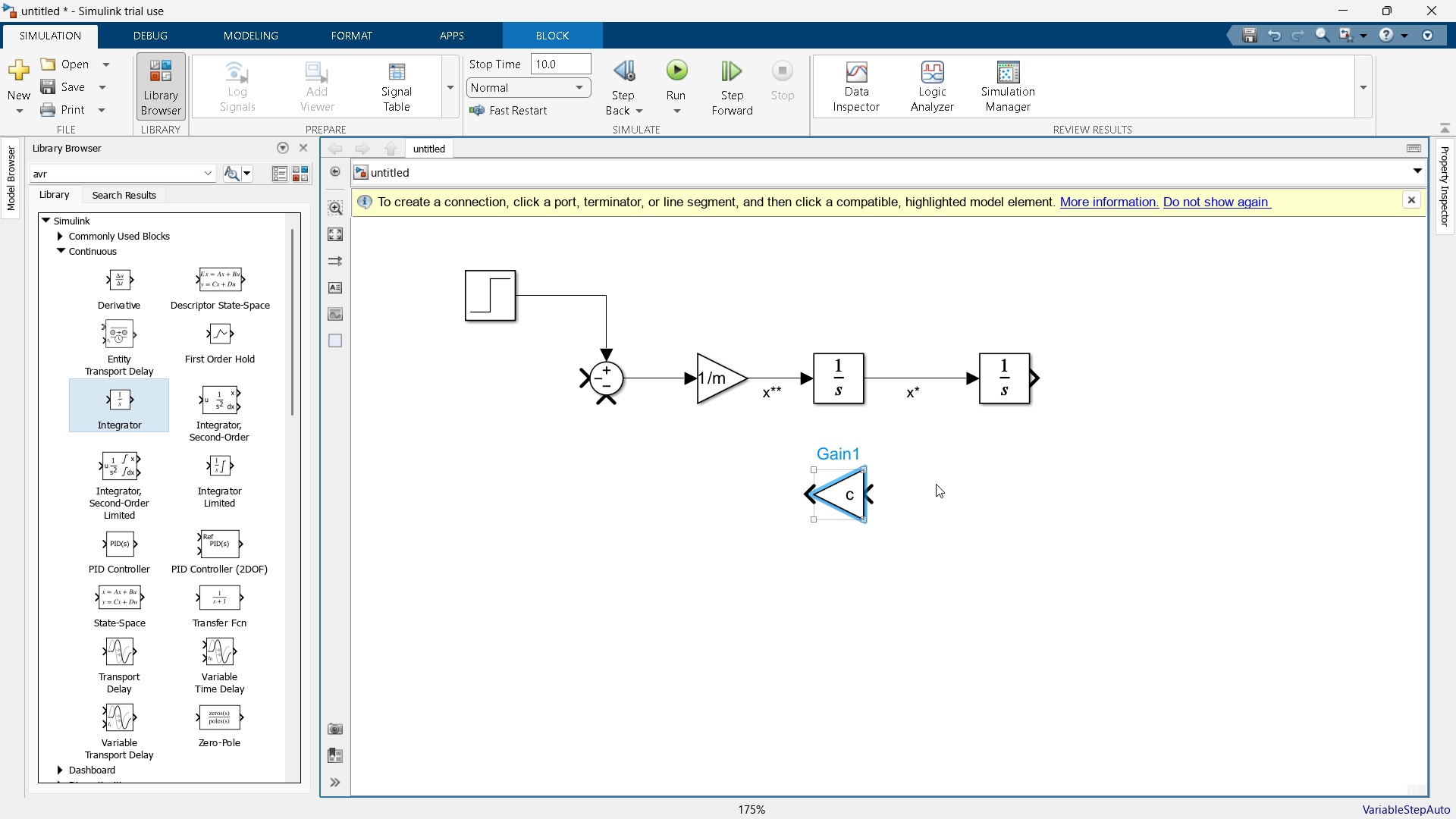 
key(Enter)
 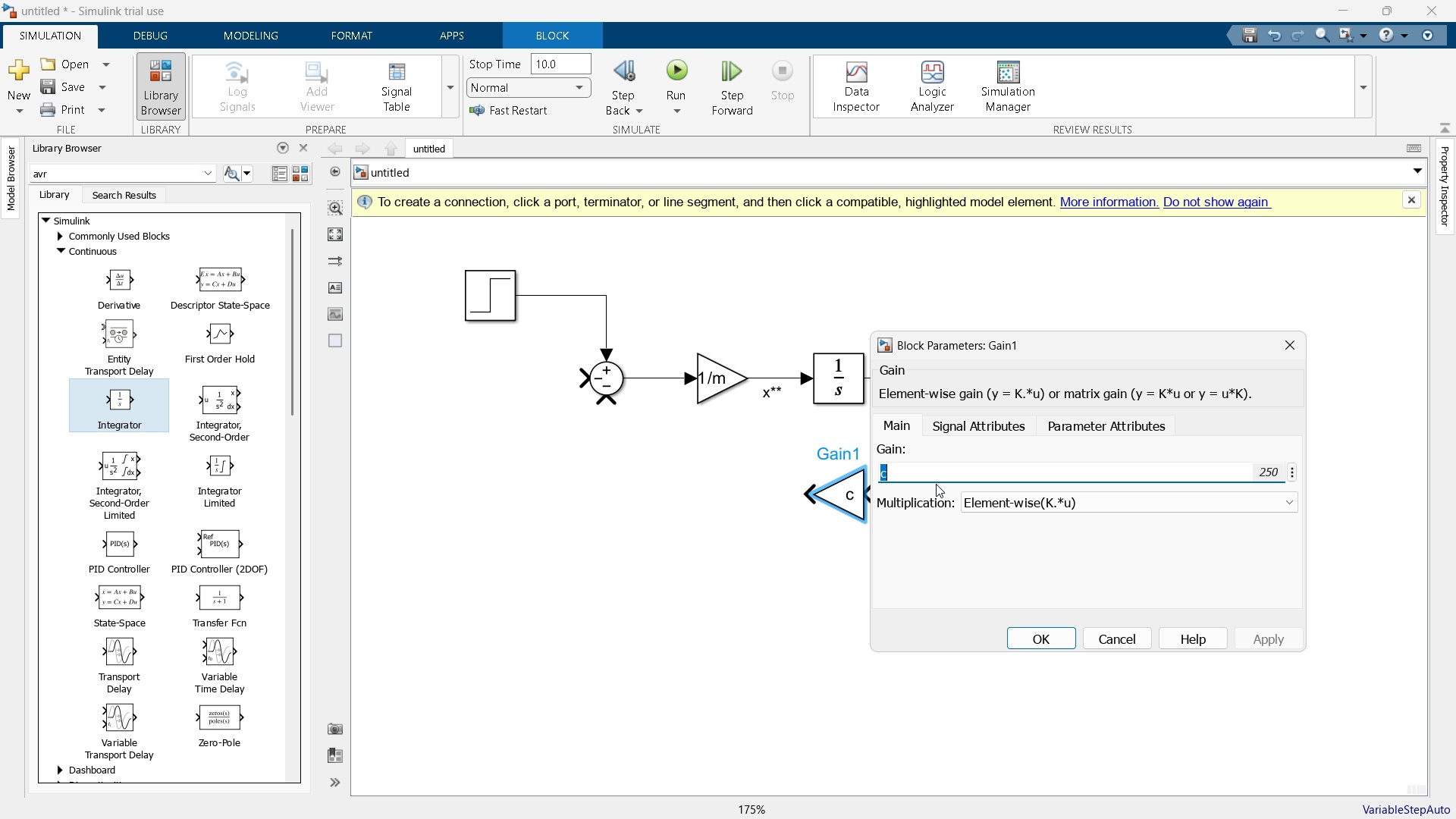 
key(Enter)
 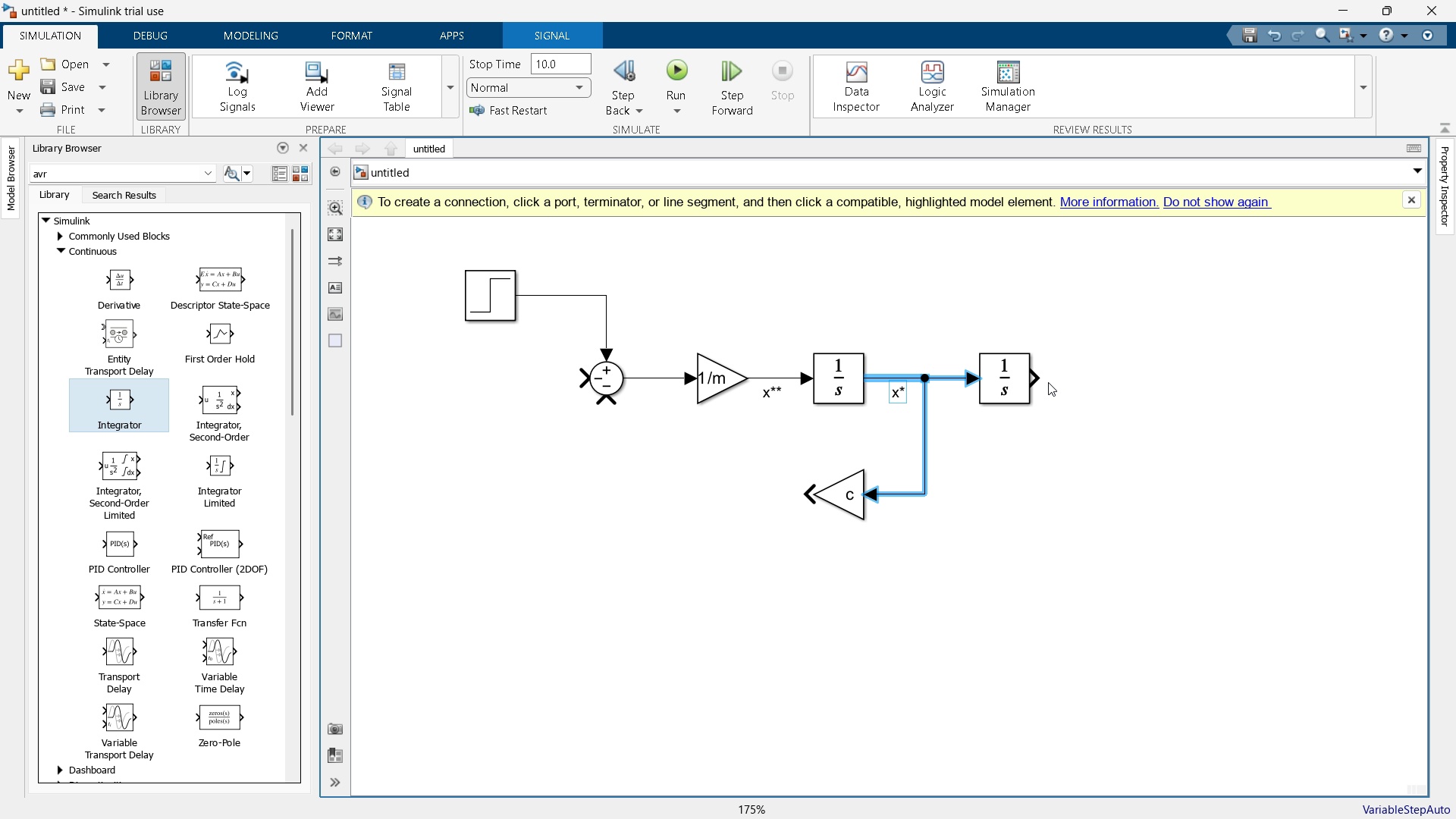 
wait(12.54)
 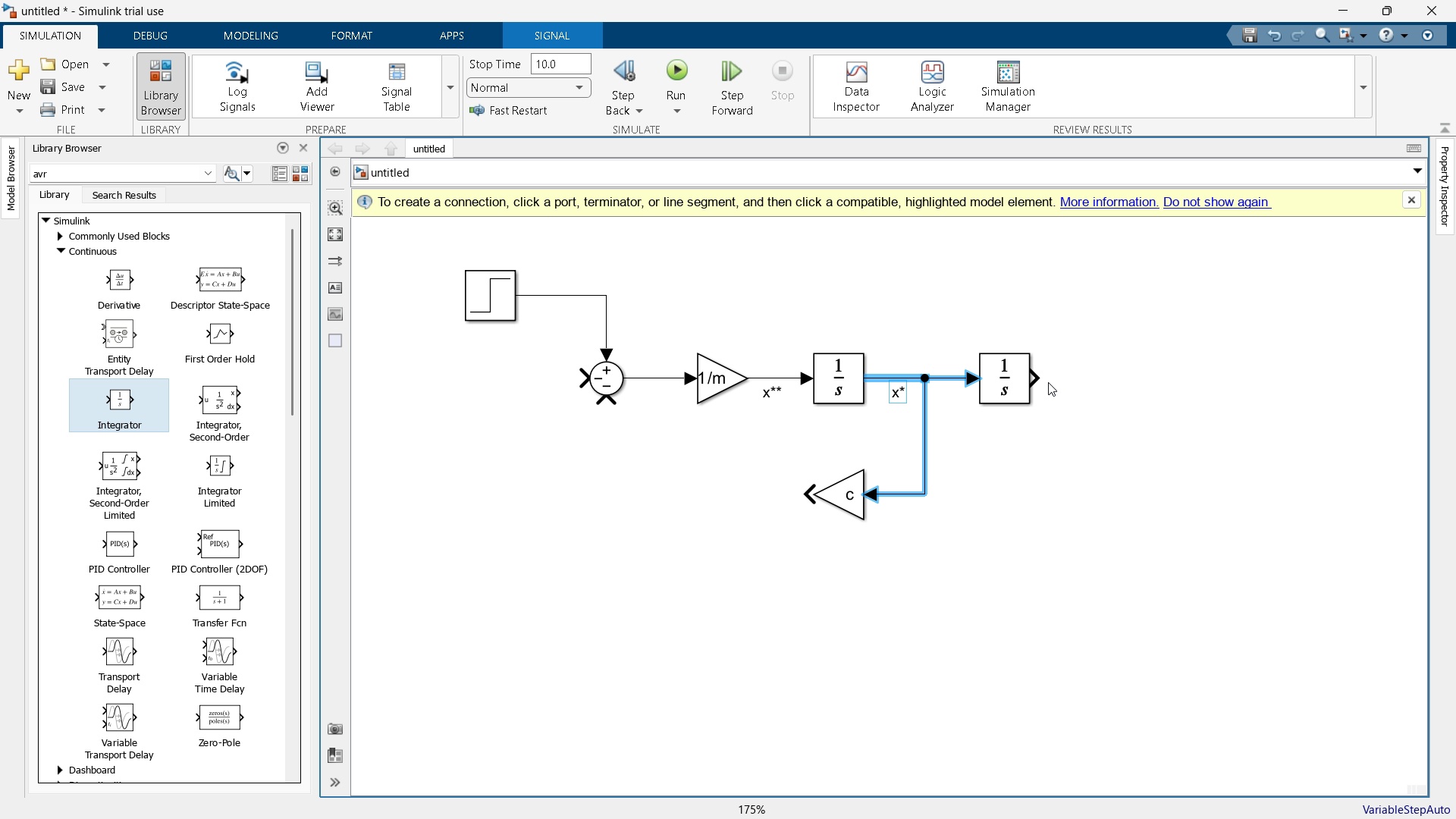 
double_click([846, 586])
 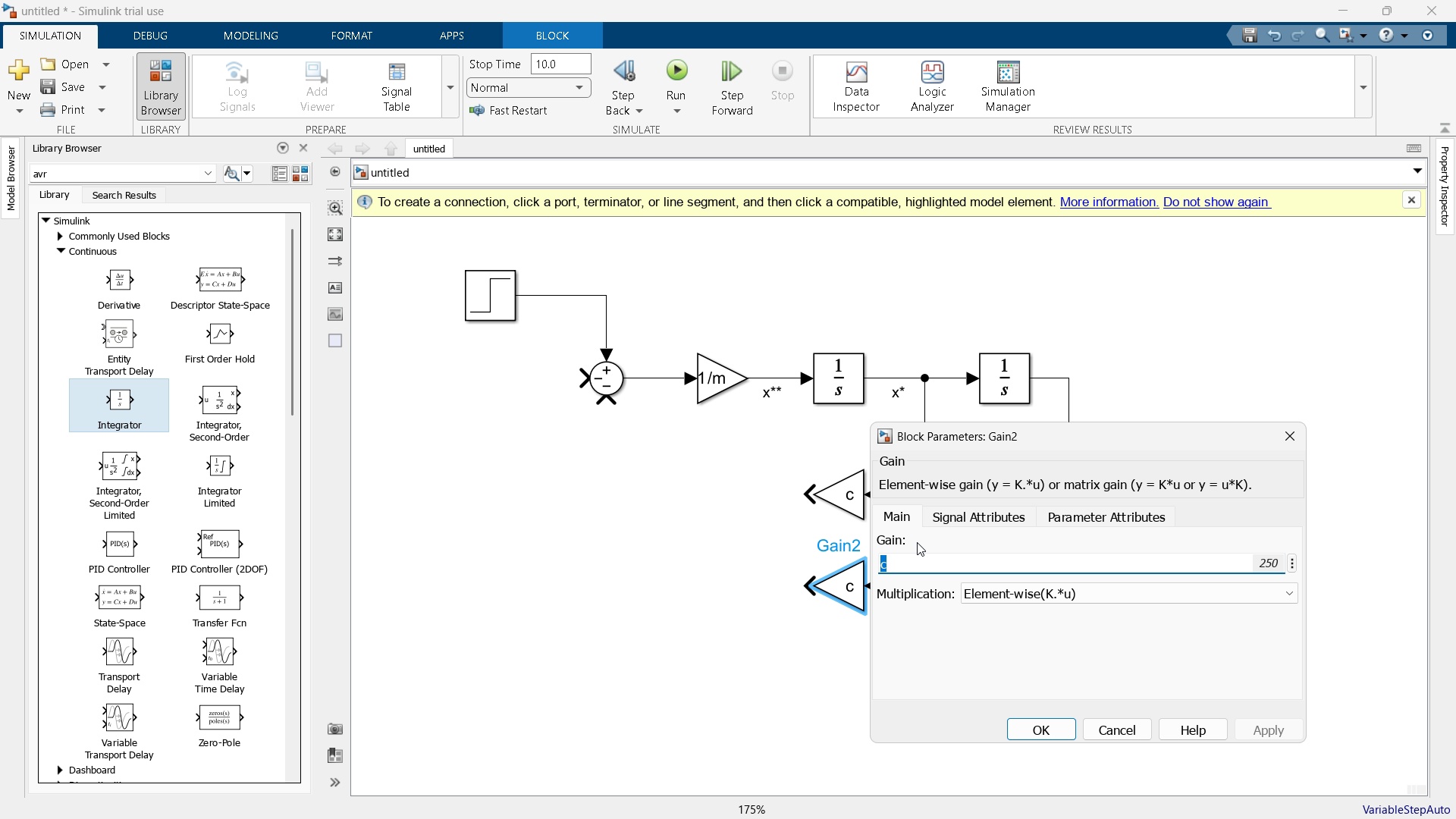 
key(K)
 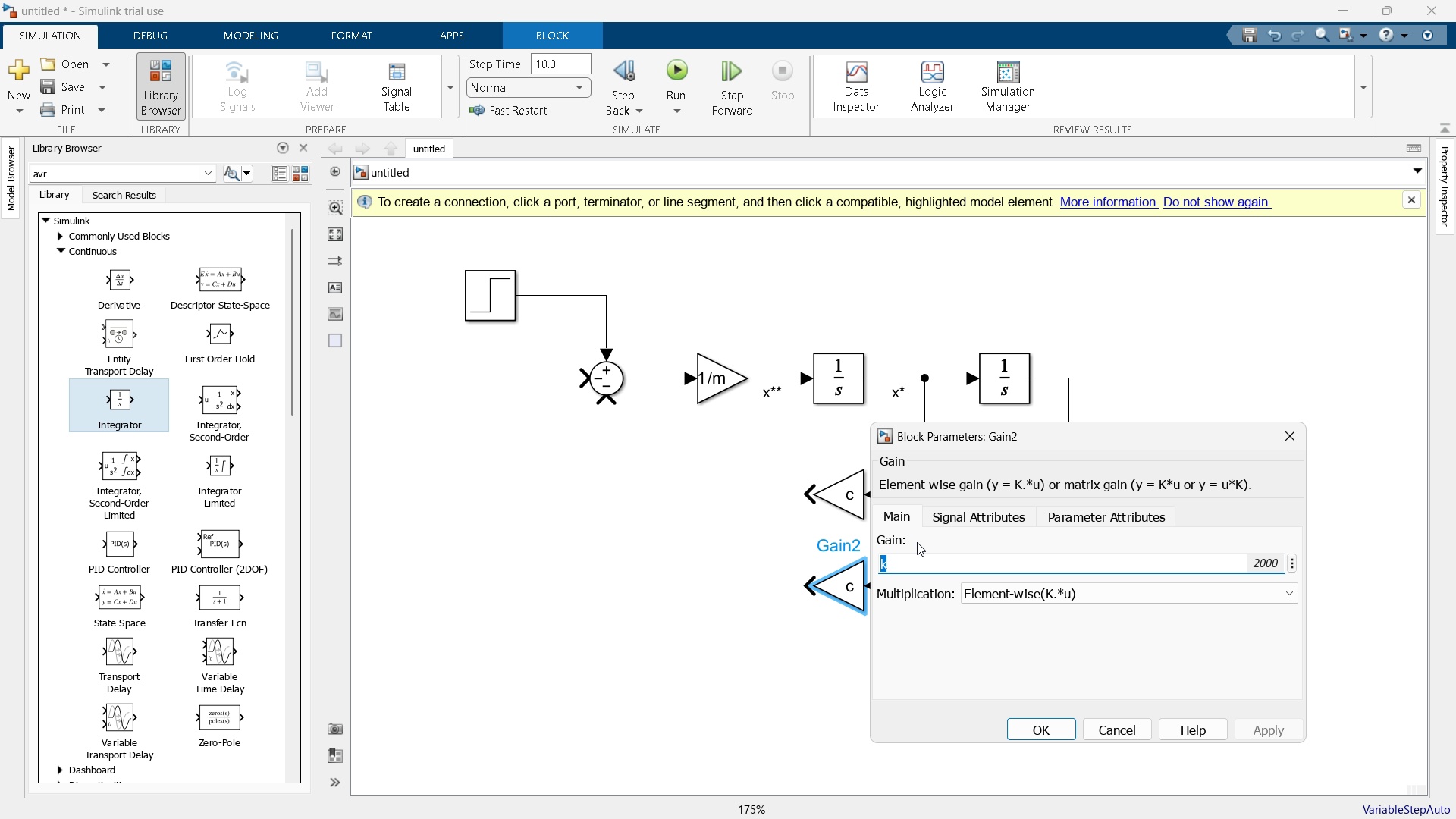 
key(Enter)
 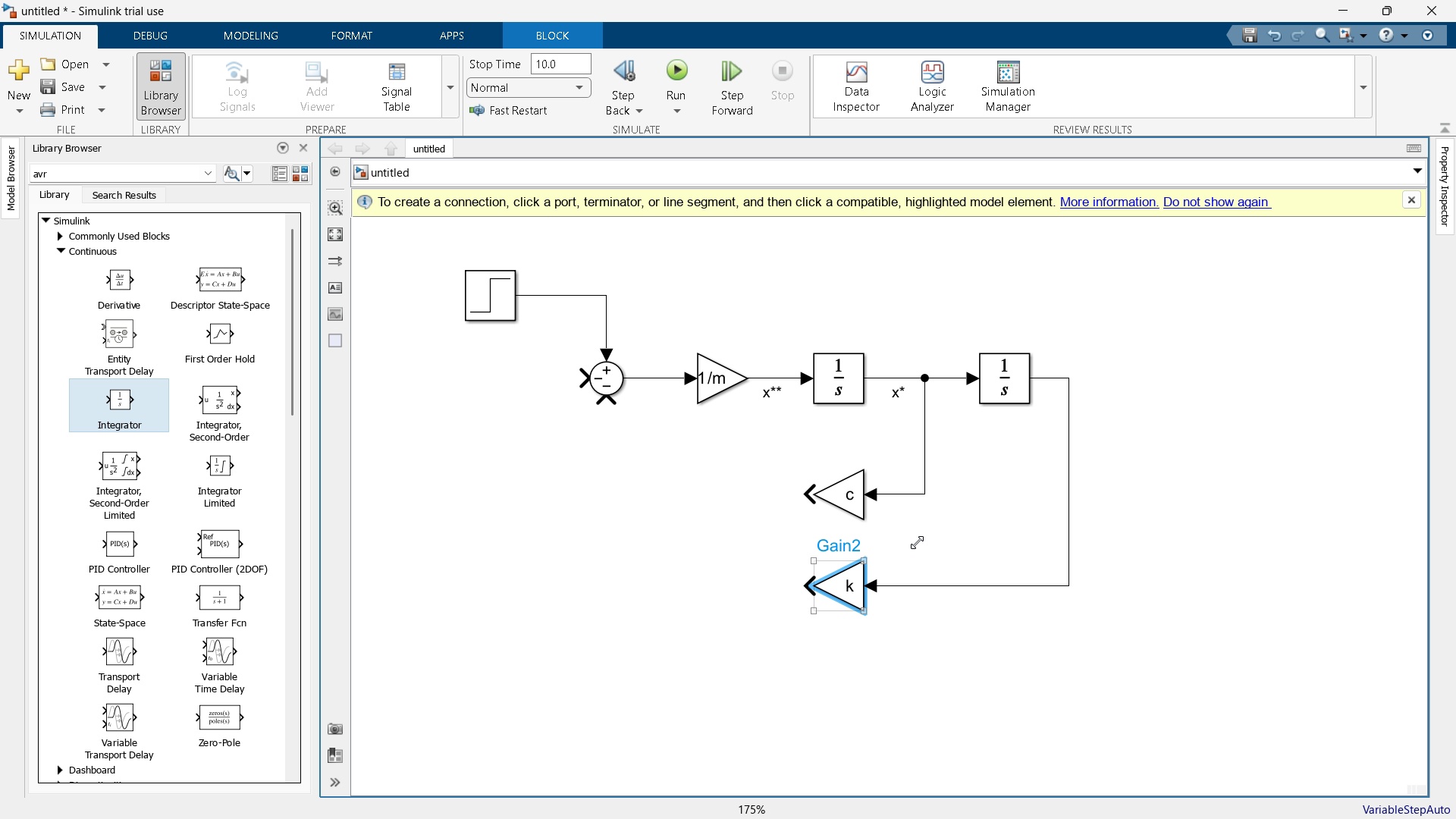 
key(Enter)
 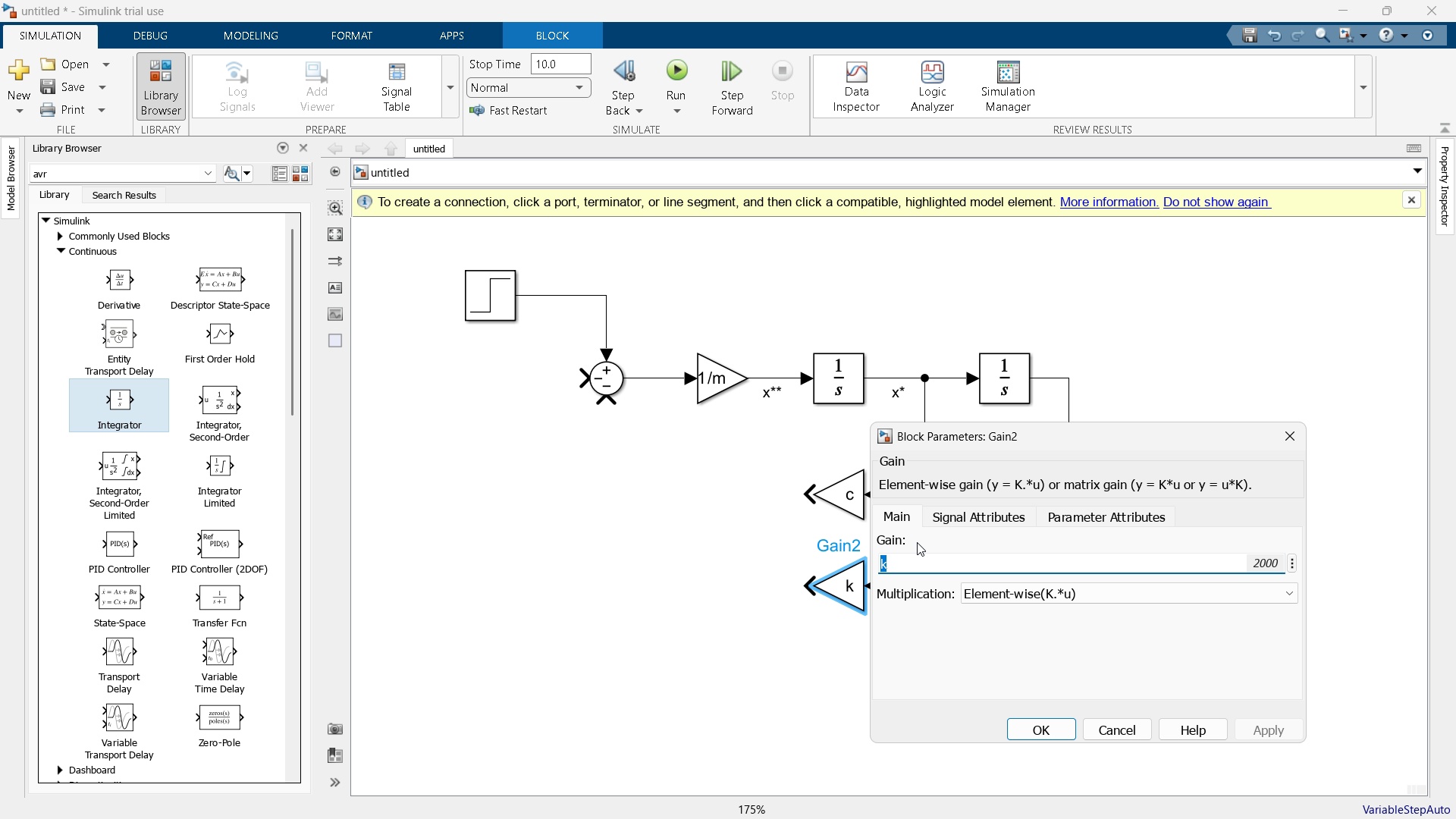 
key(Enter)
 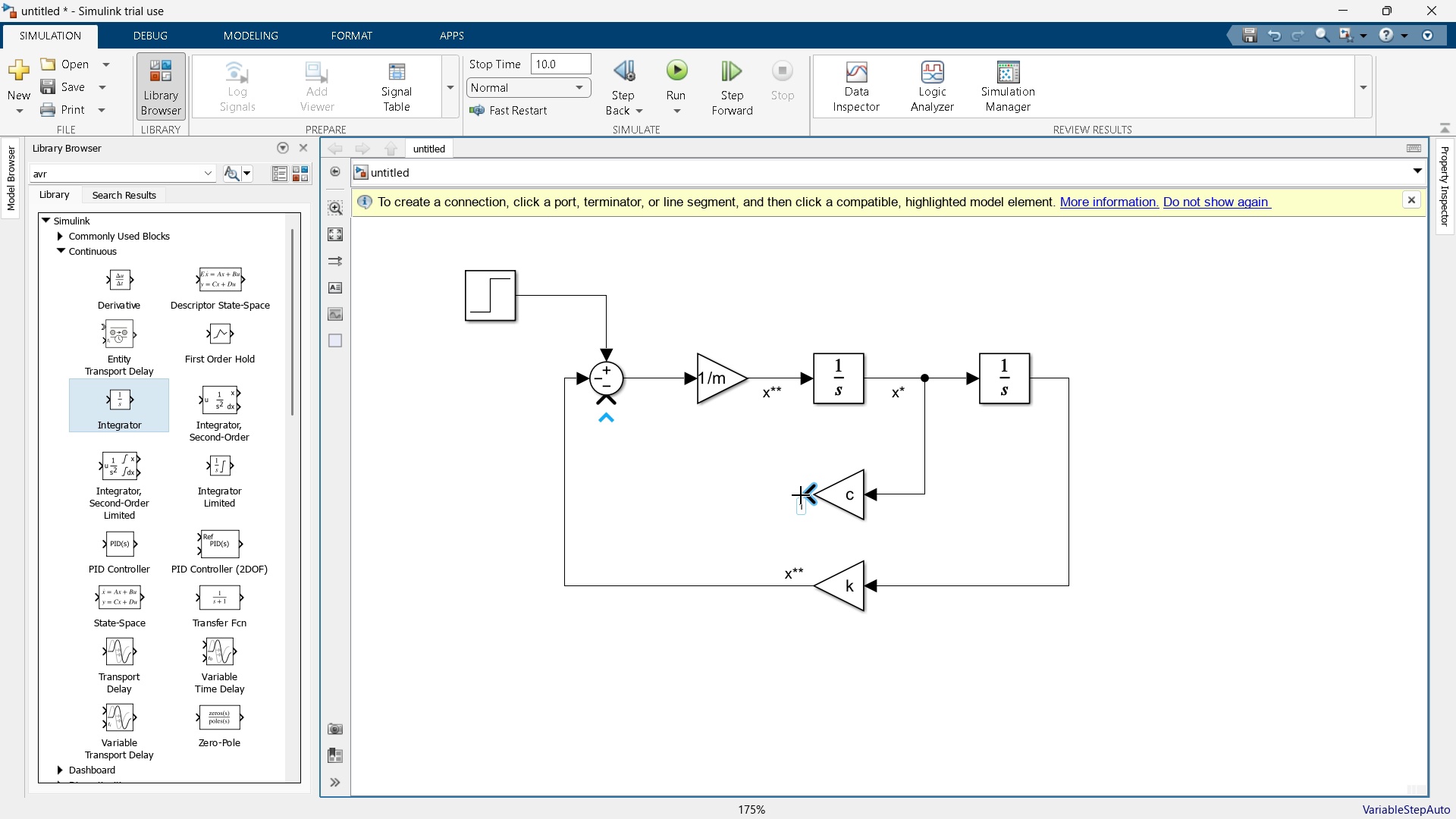 
wait(9.81)
 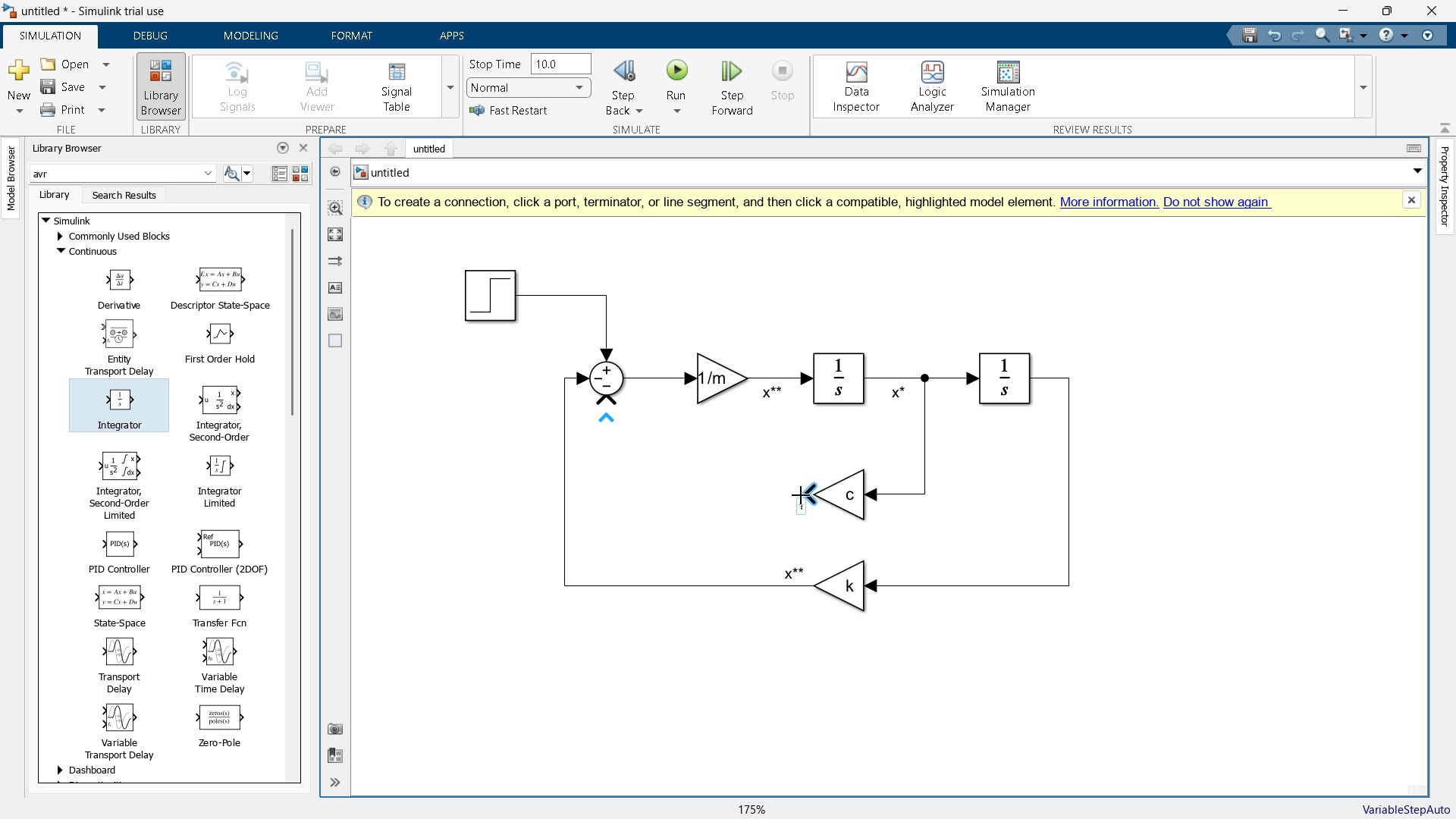 
left_click([57, 247])
 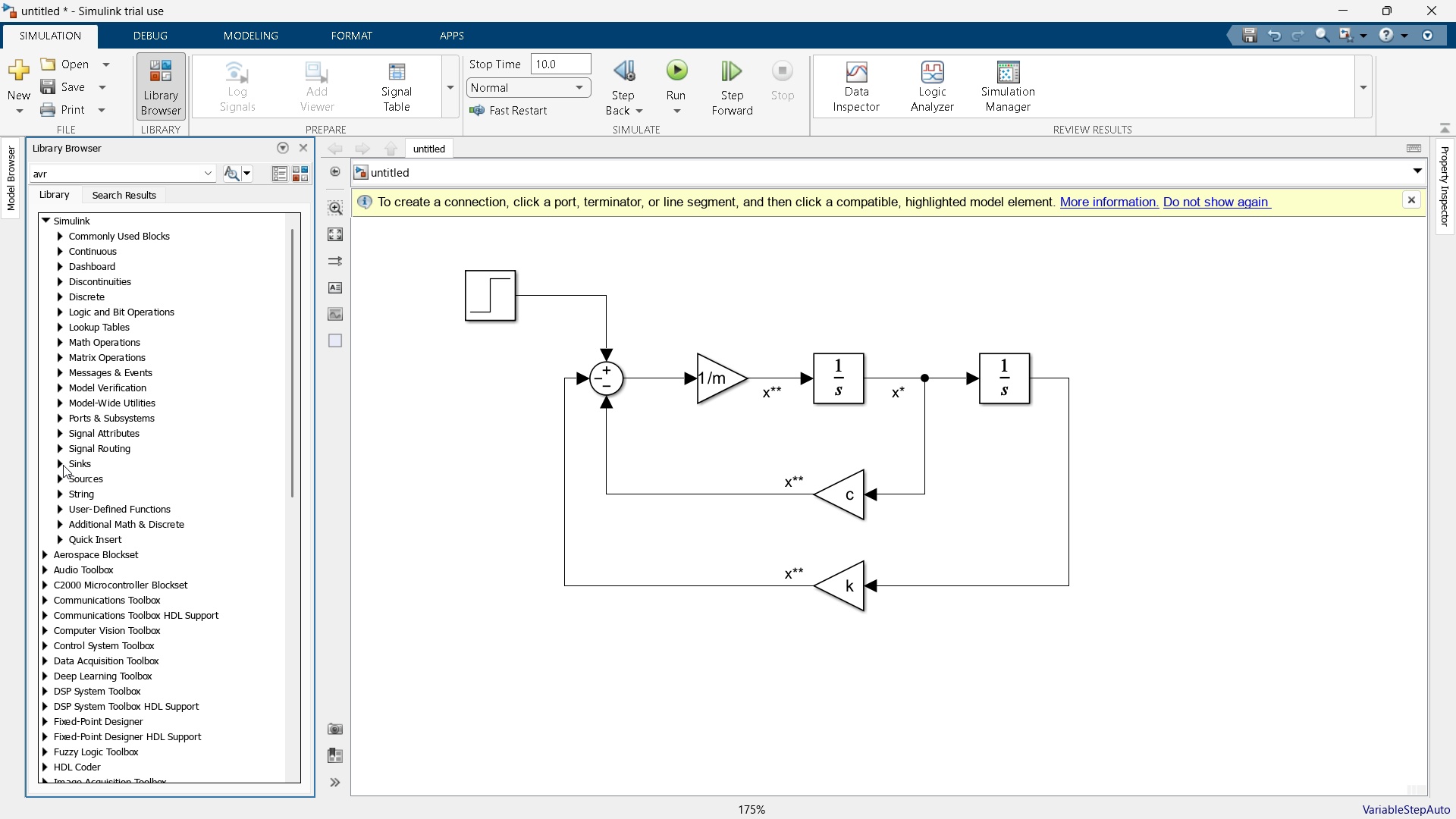 
left_click([61, 465])
 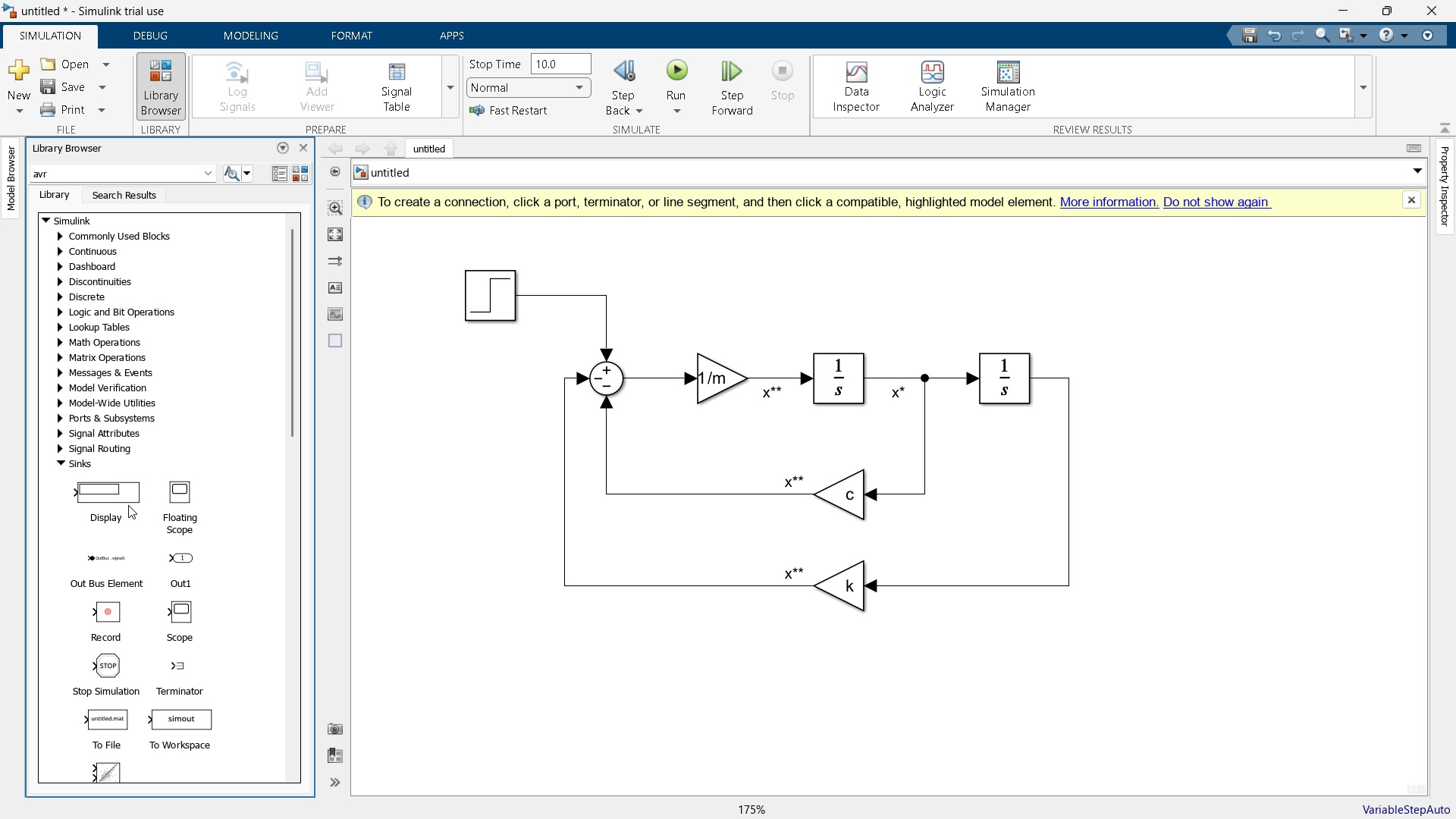 
scroll: coordinate [143, 505], scroll_direction: down, amount: 3.0